 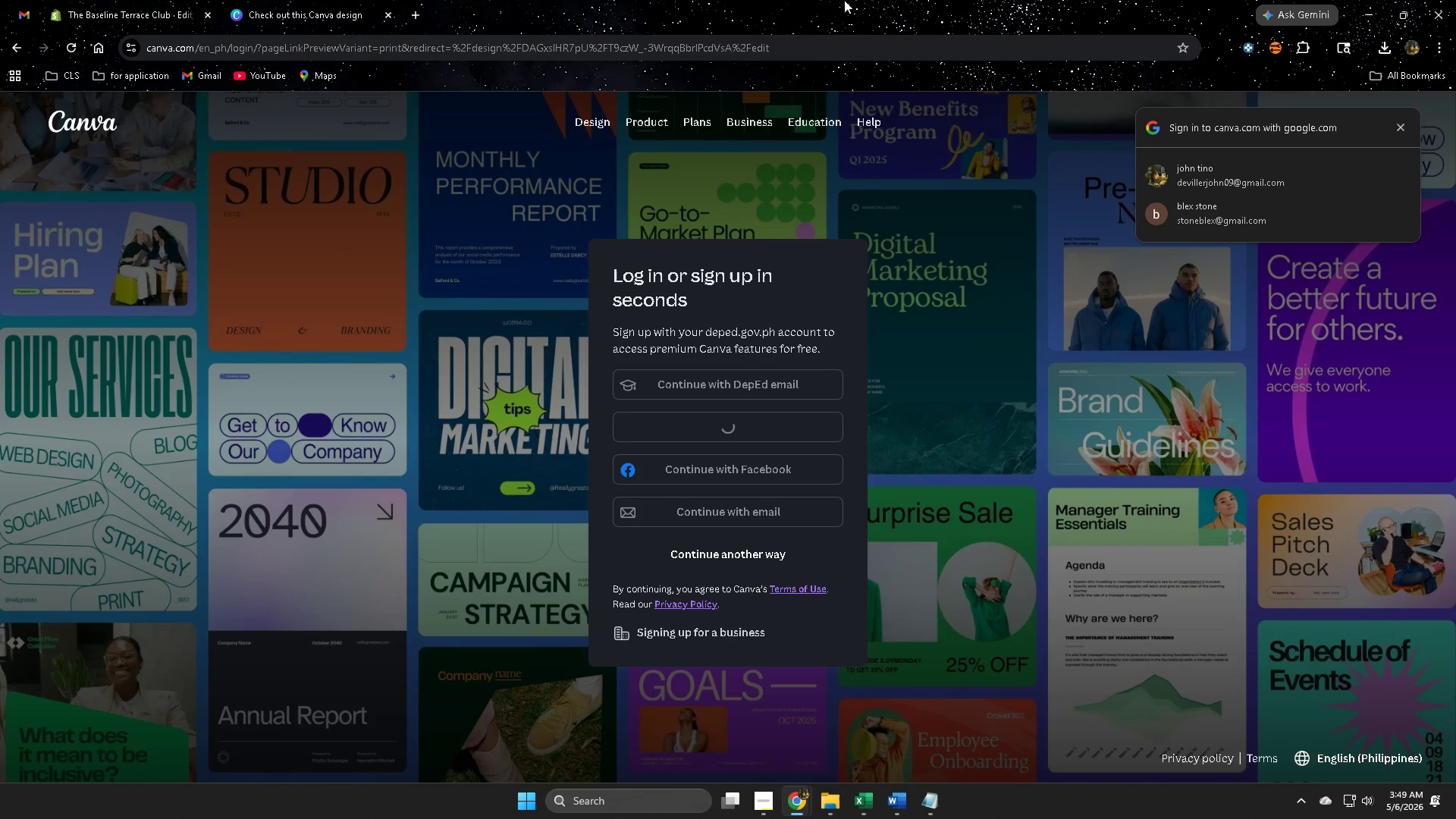 
left_click([71, 49])
 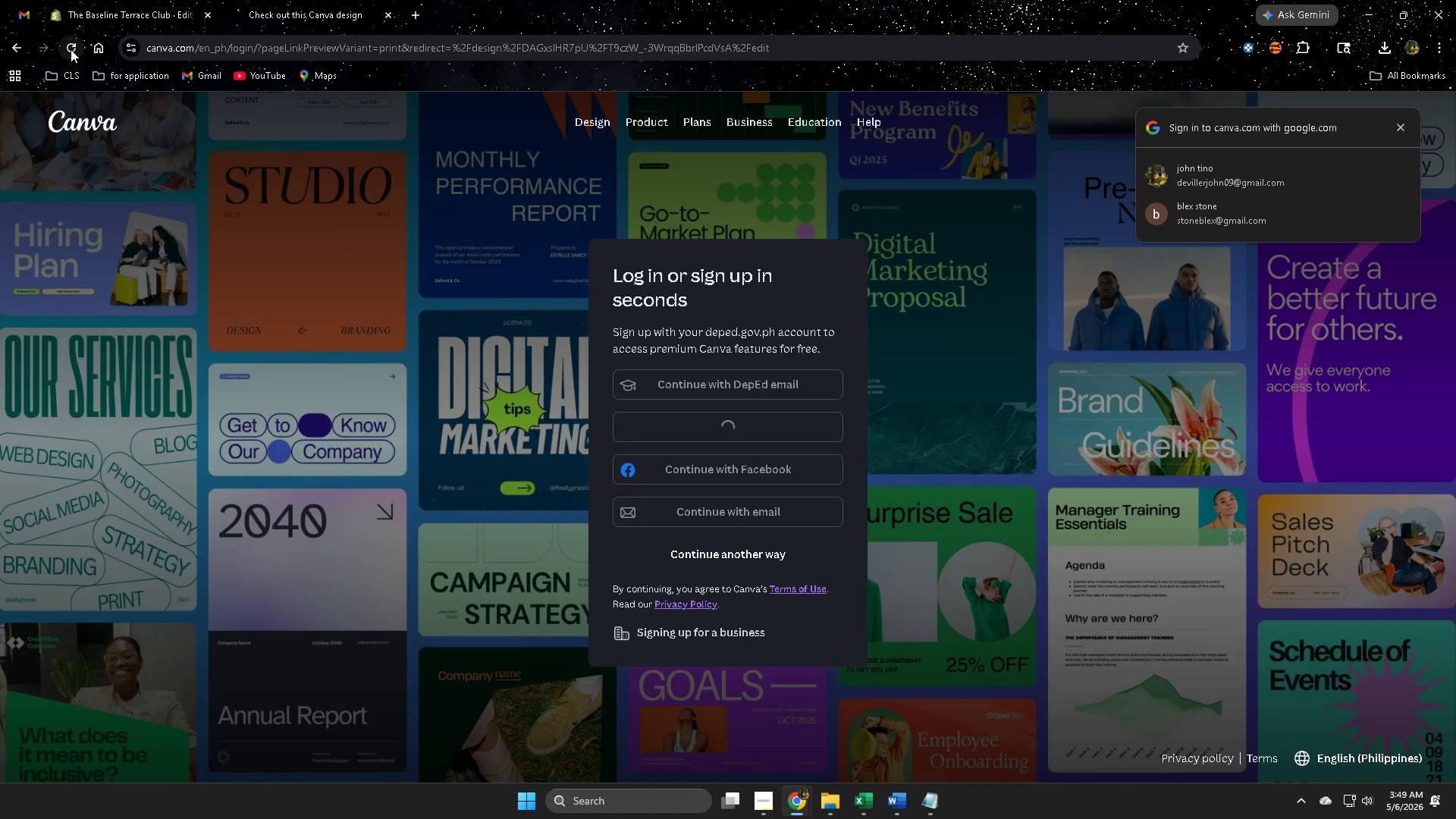 
mouse_move([86, 53])
 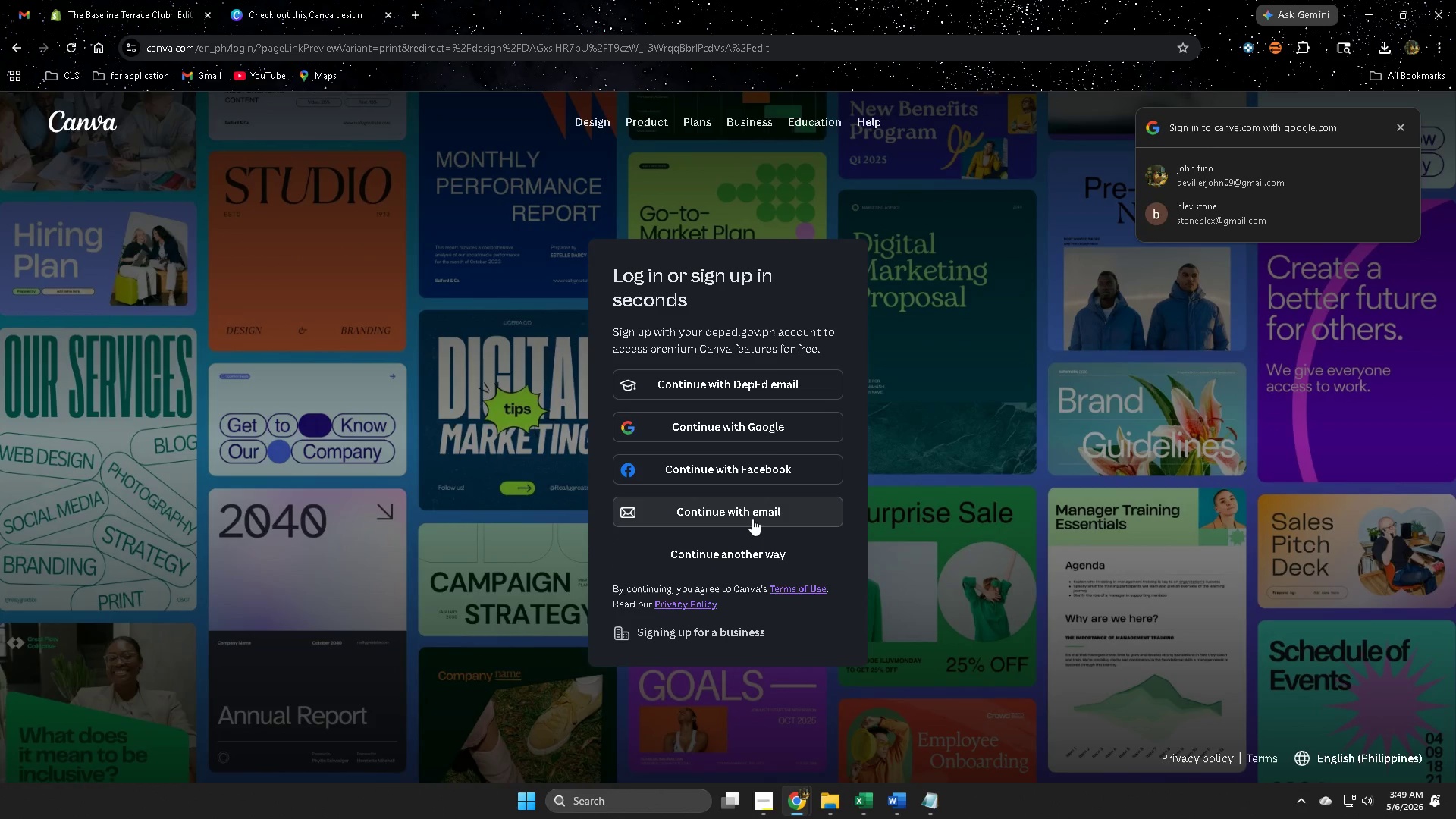 
left_click([752, 519])
 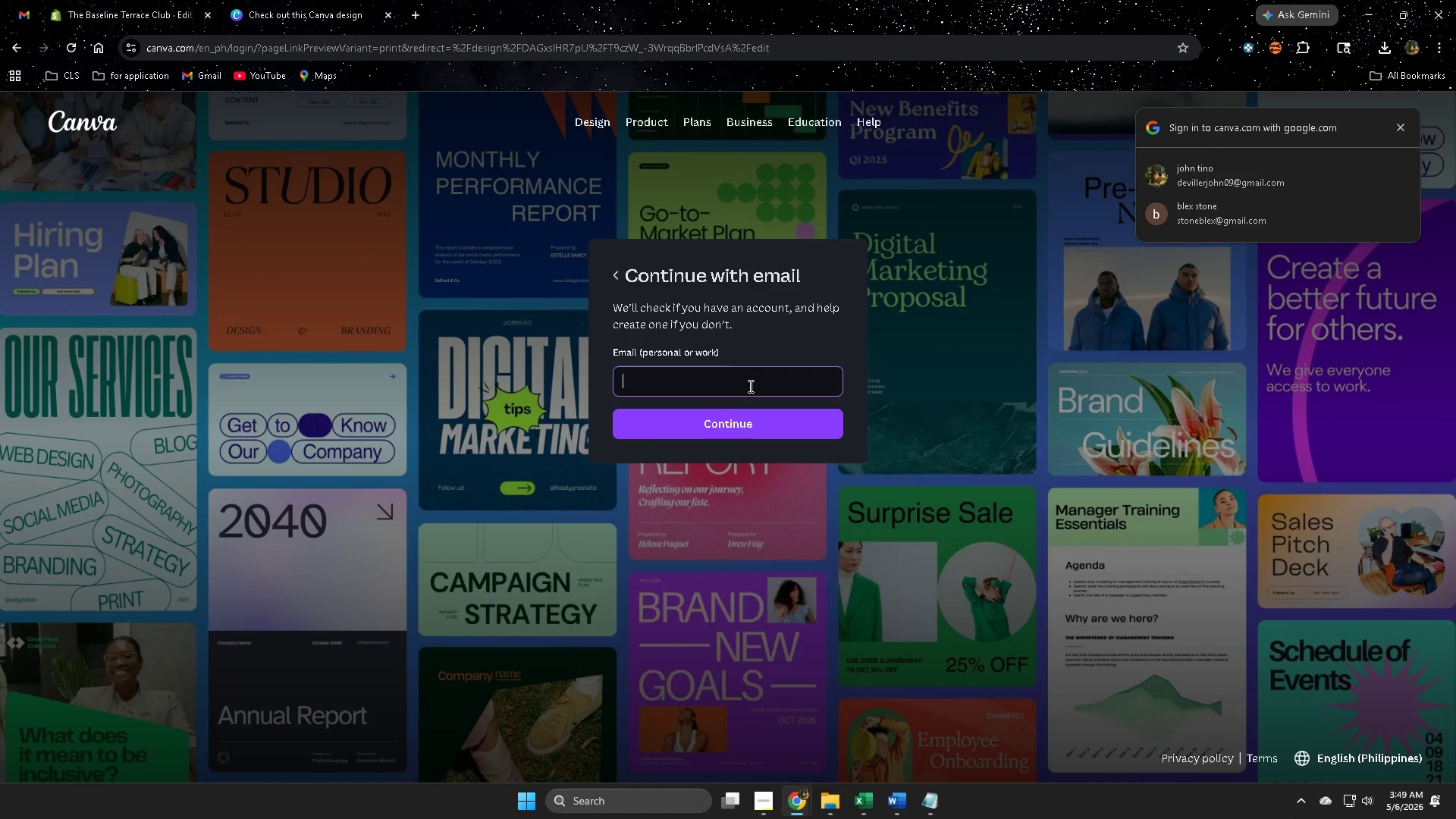 
left_click([749, 386])
 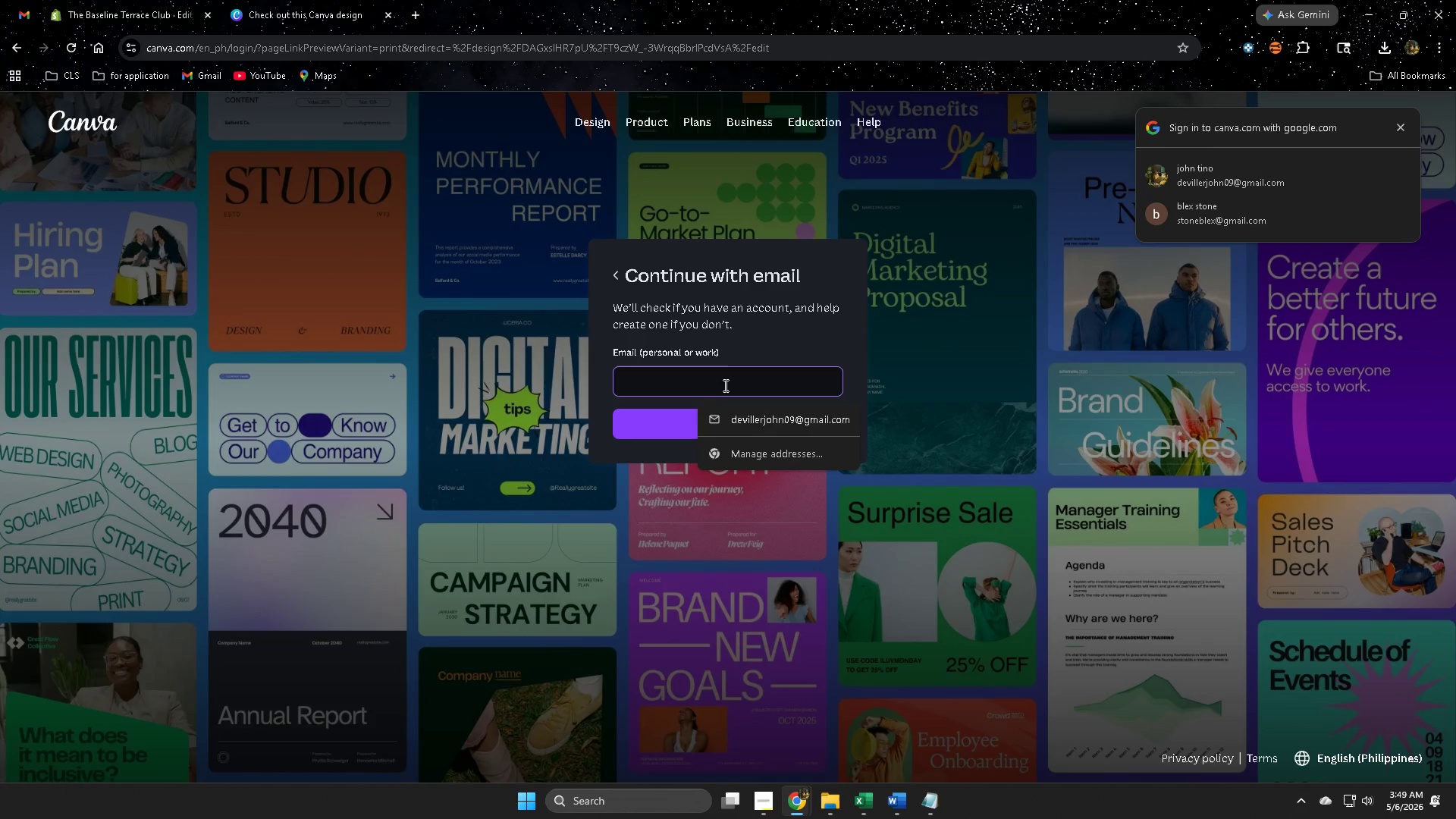 
left_click([742, 381])
 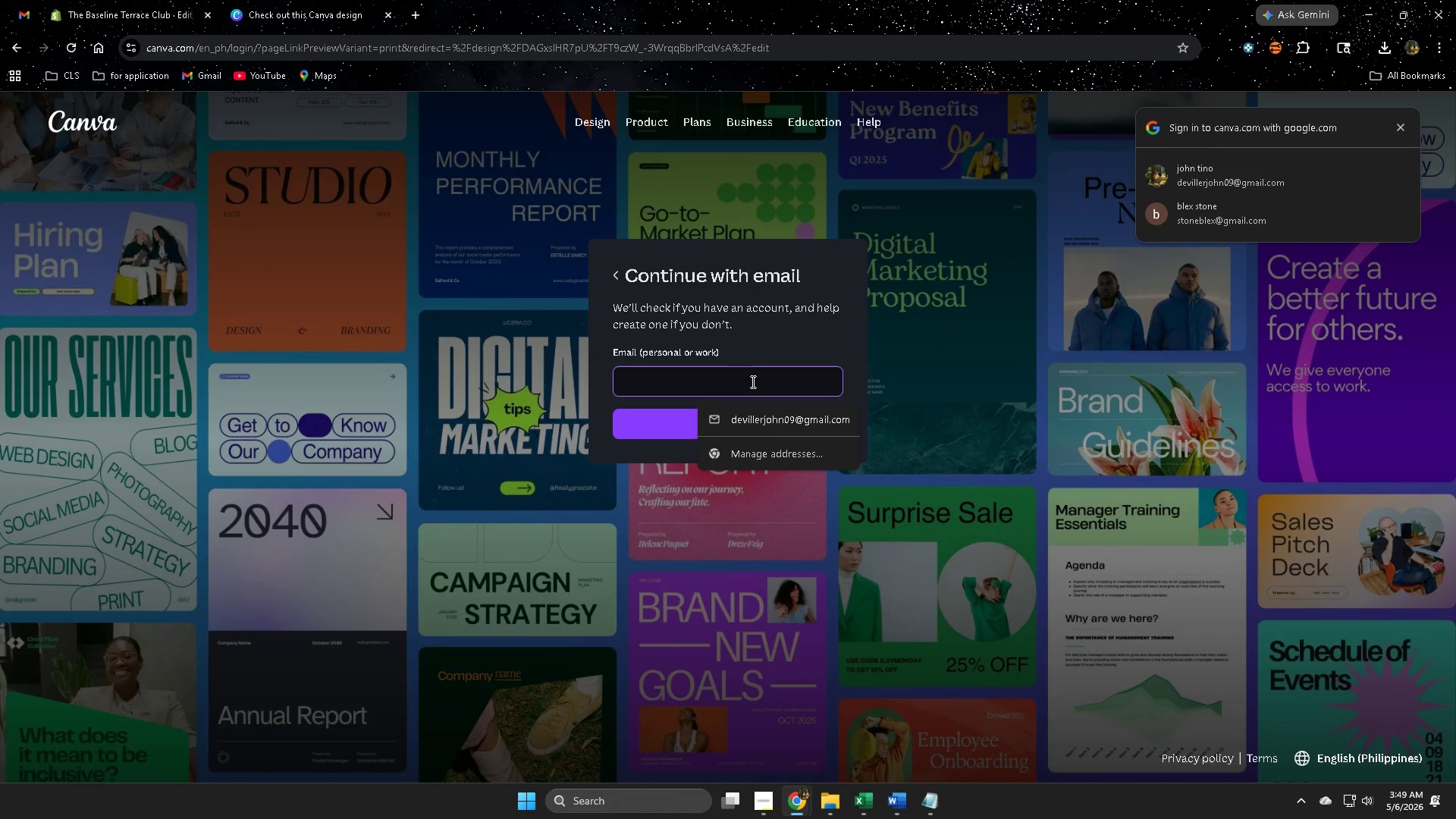 
type([redacted])
 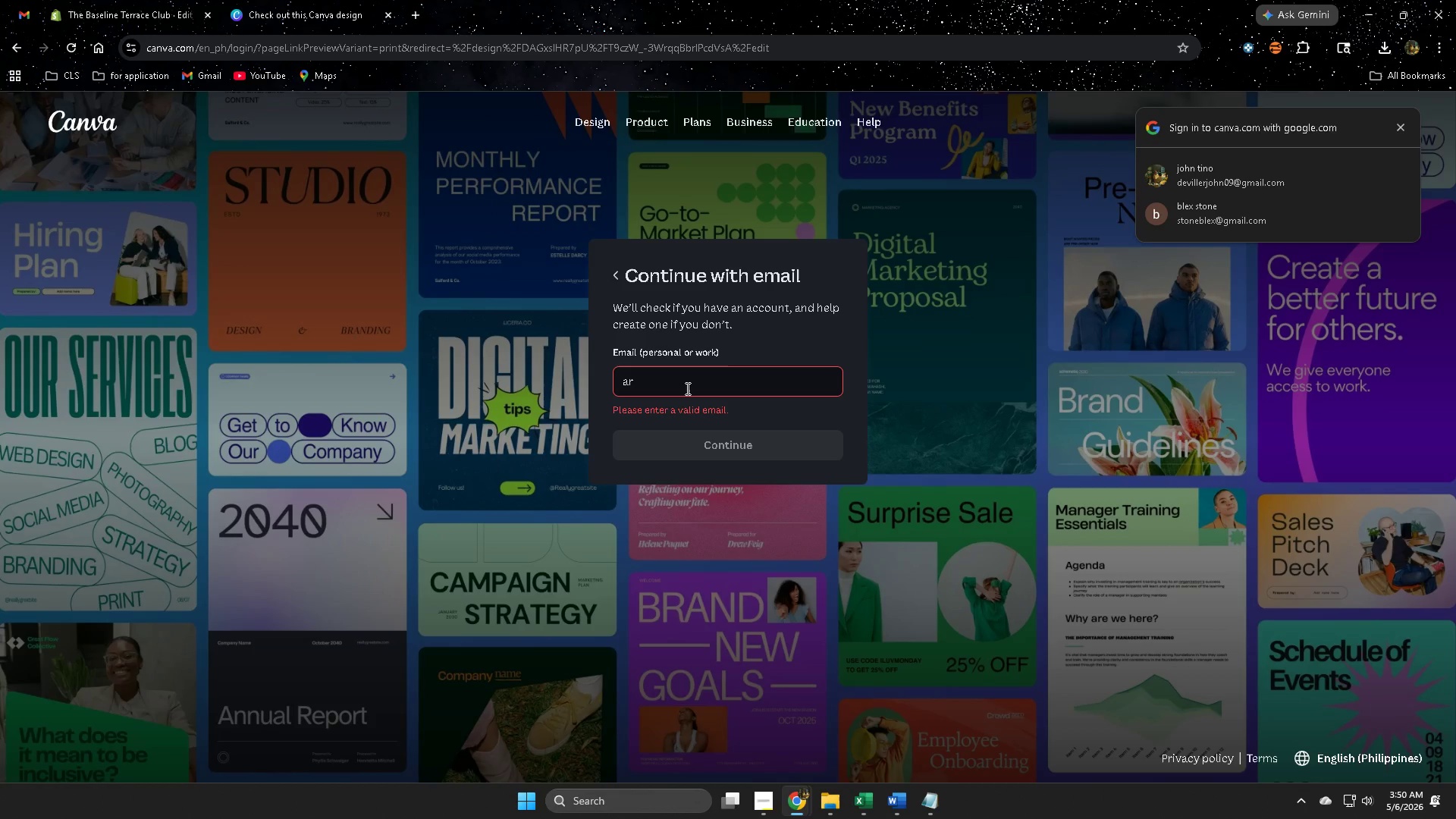 
left_click([752, 447])
 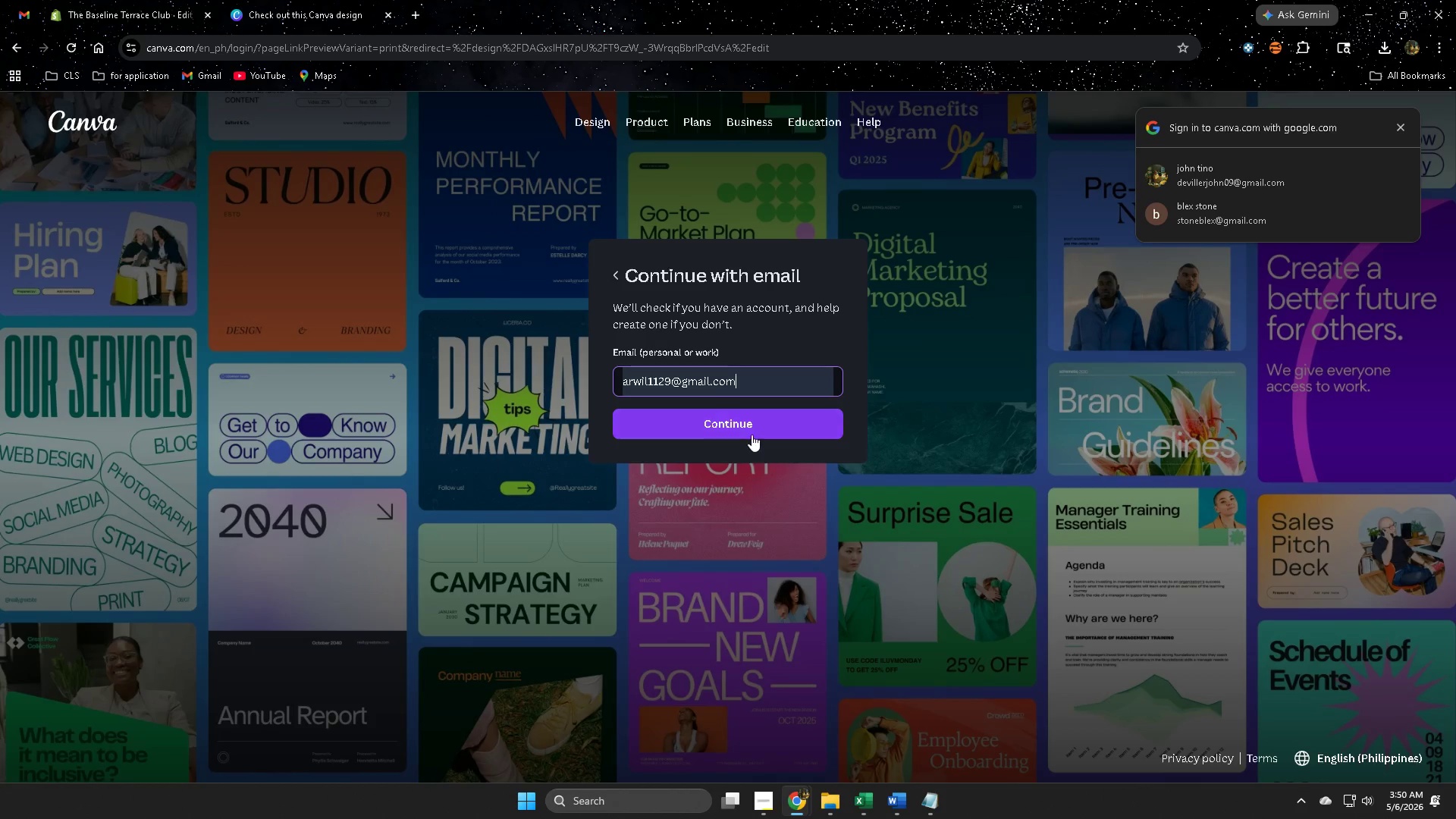 
left_click([752, 433])
 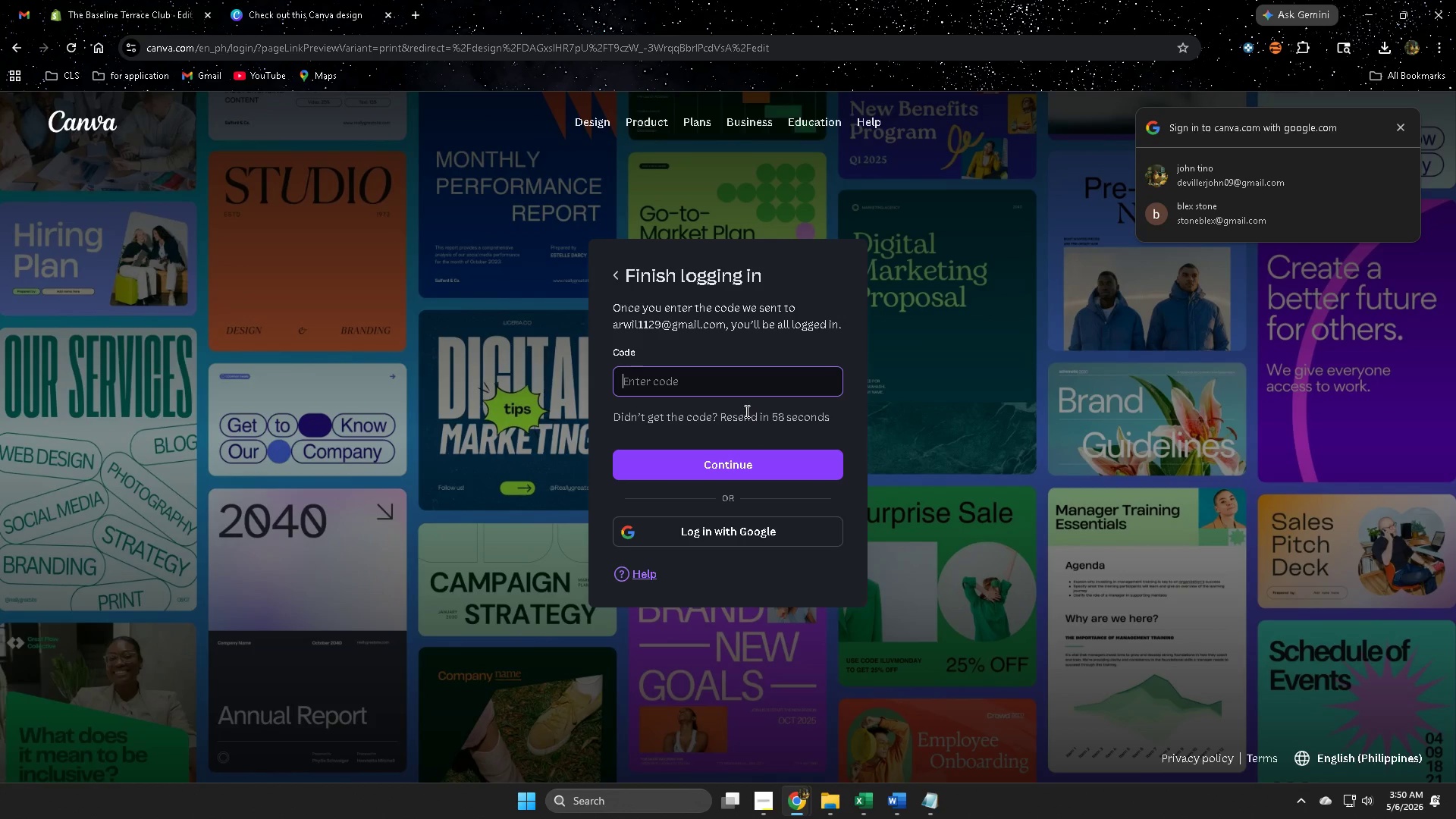 
wait(8.03)
 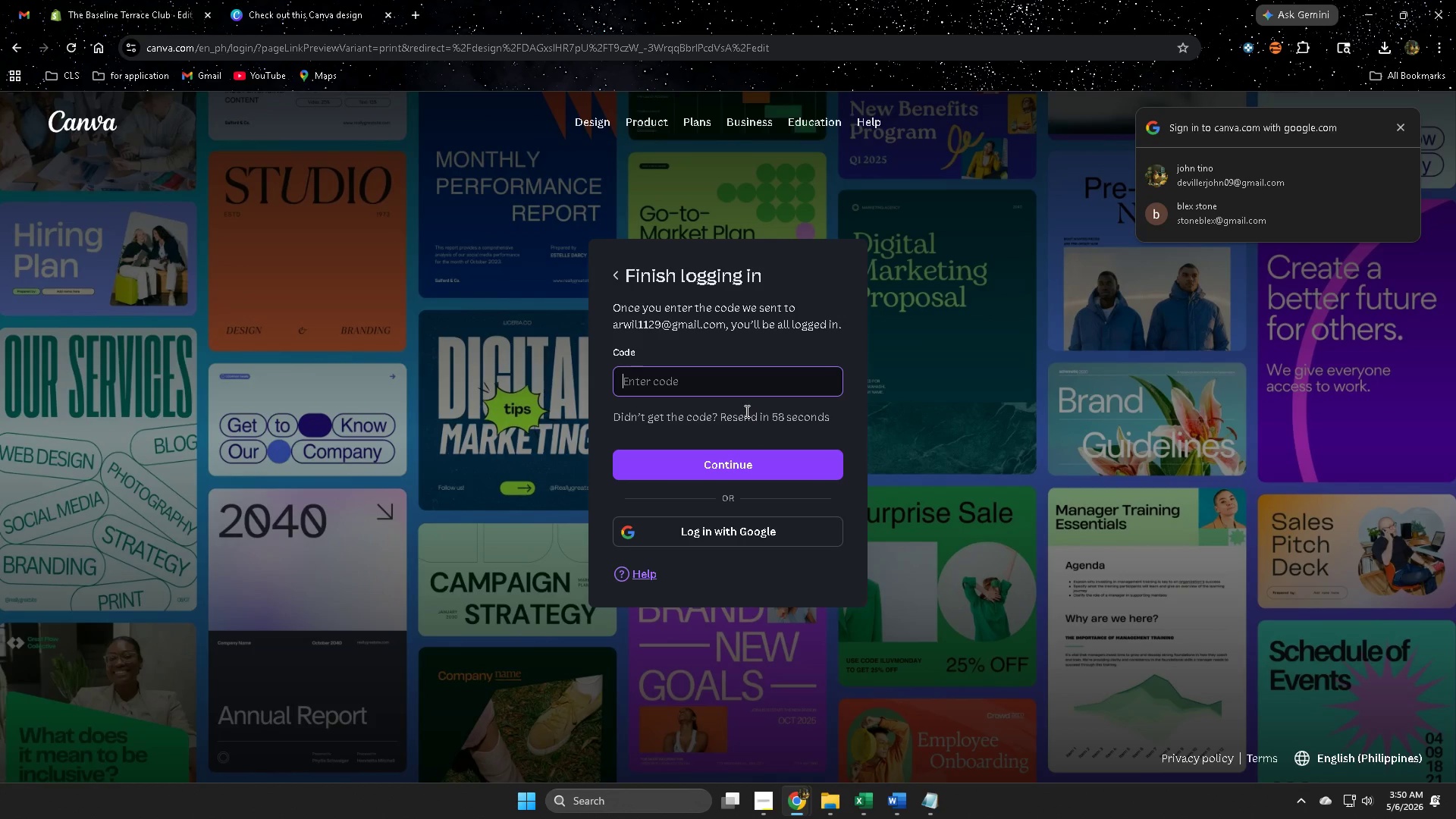 
left_click([681, 391])
 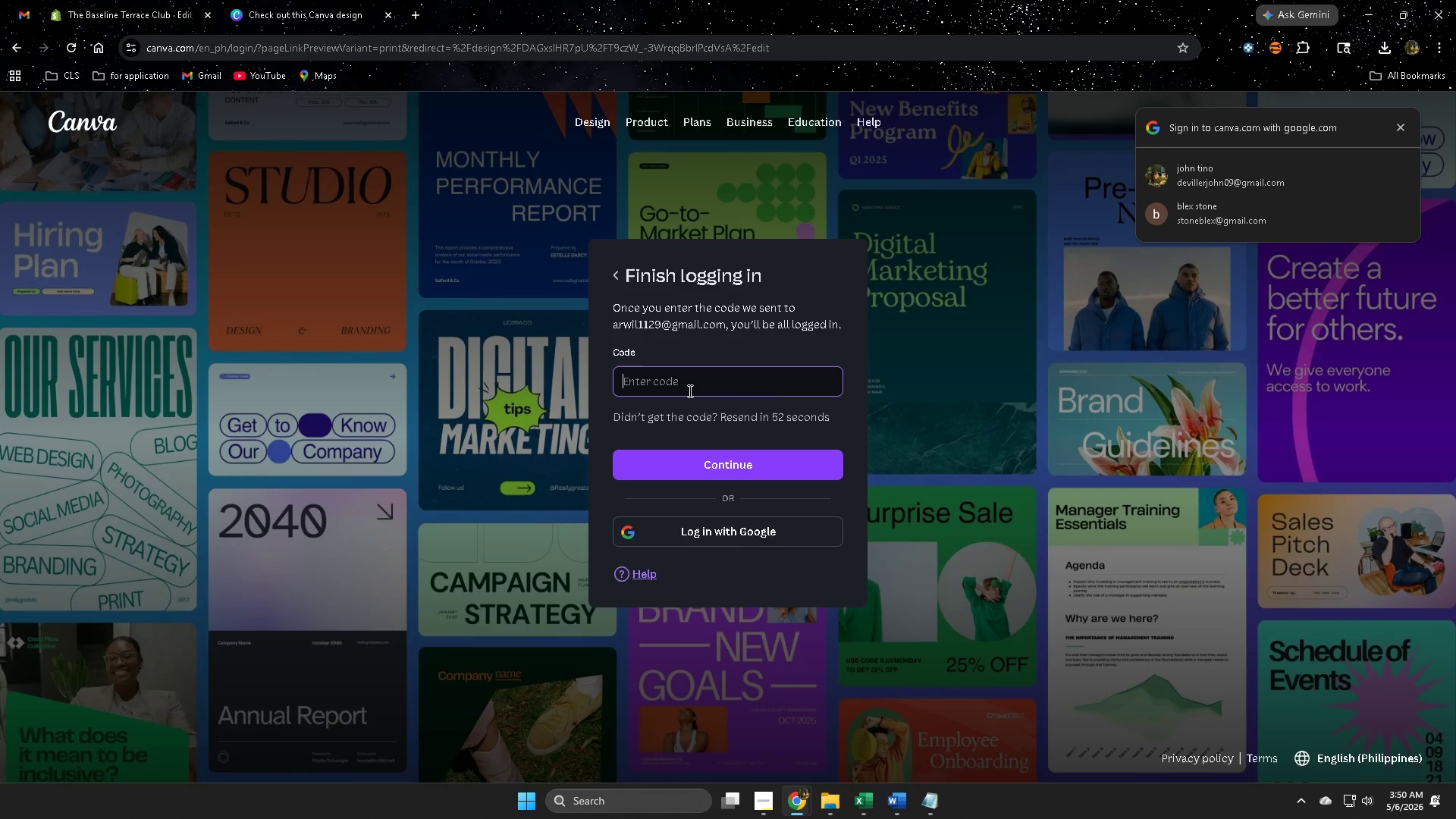 
key([redacted])
 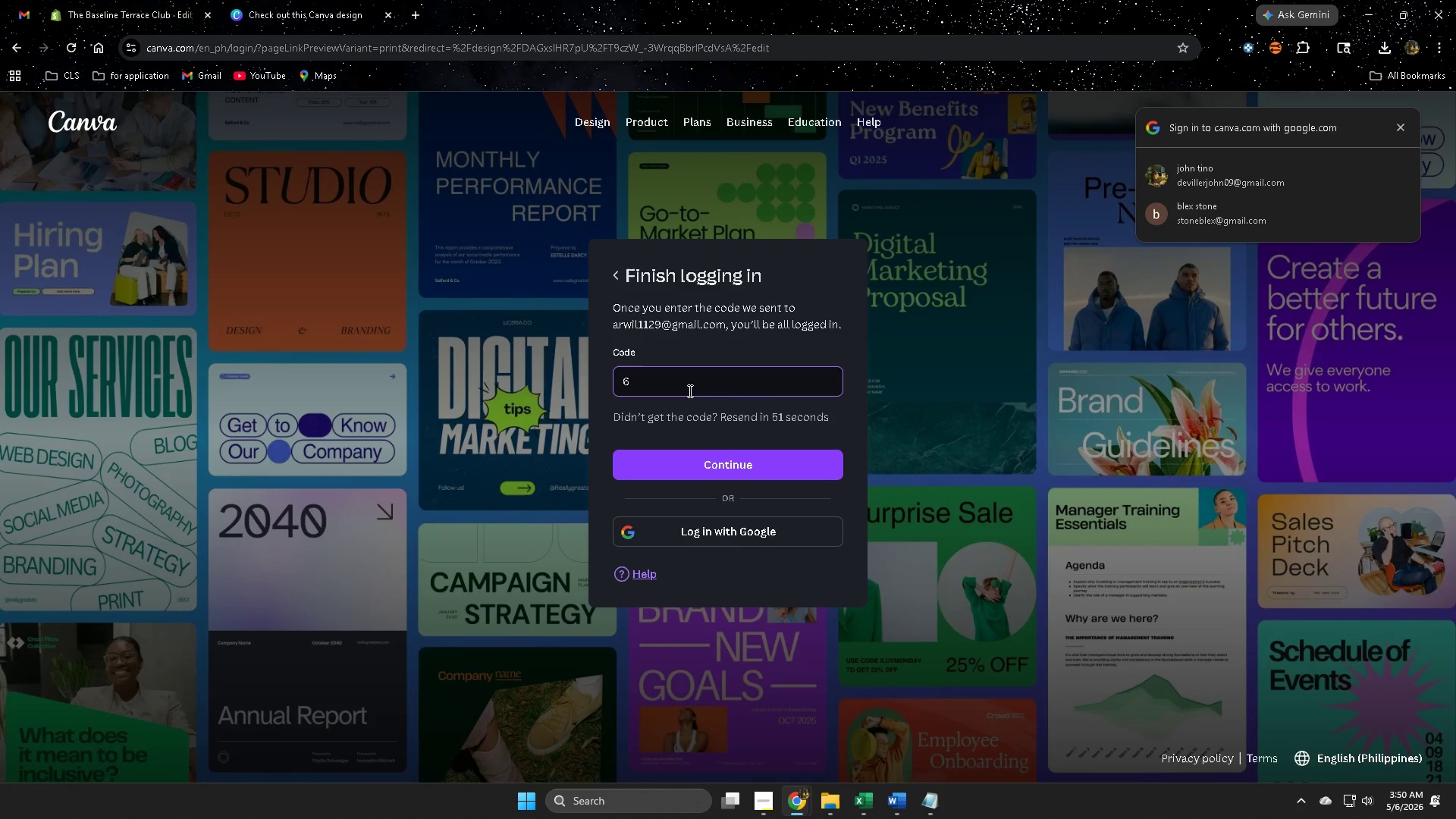 
key([redacted])
 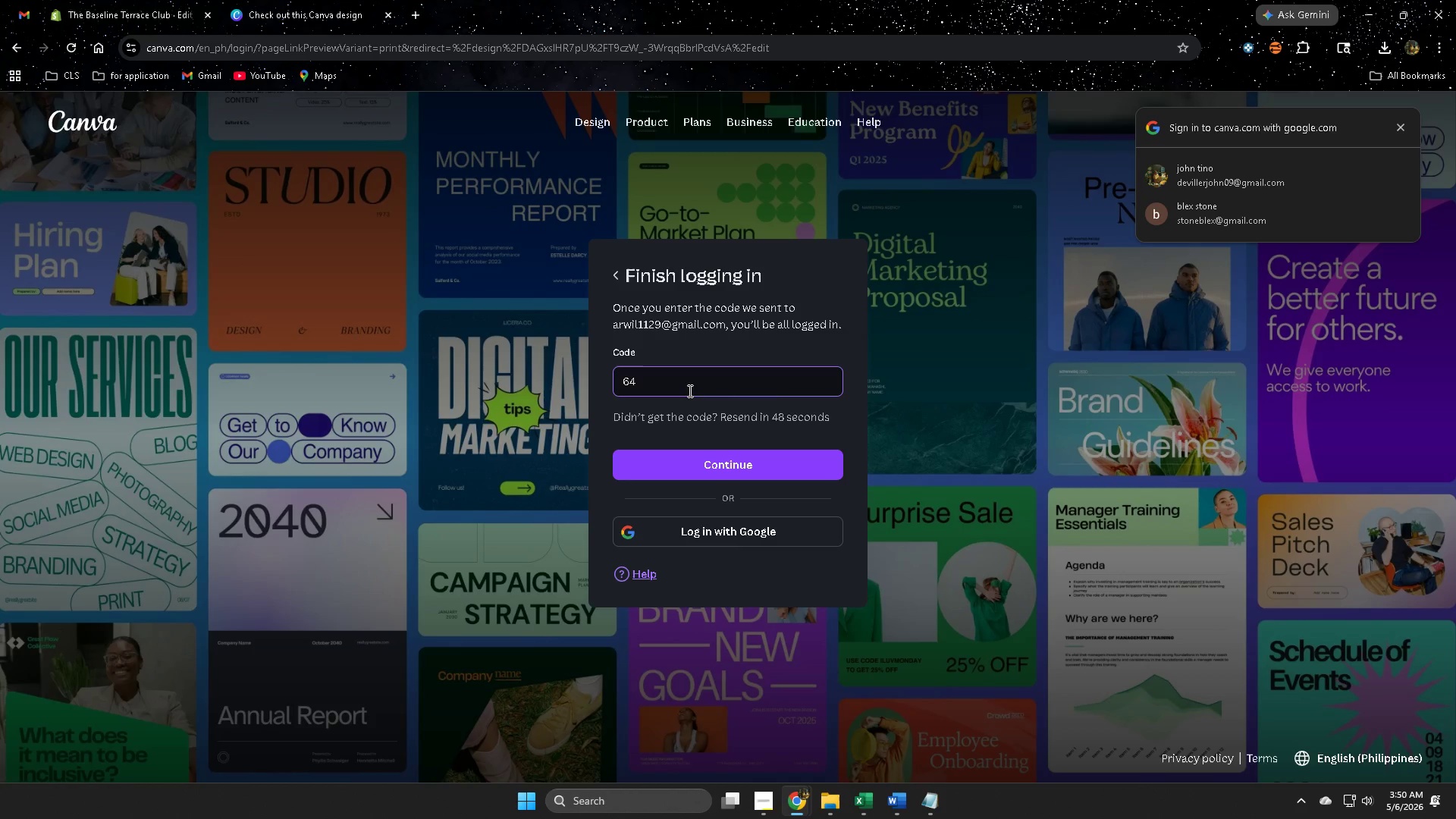 
key([redacted])
 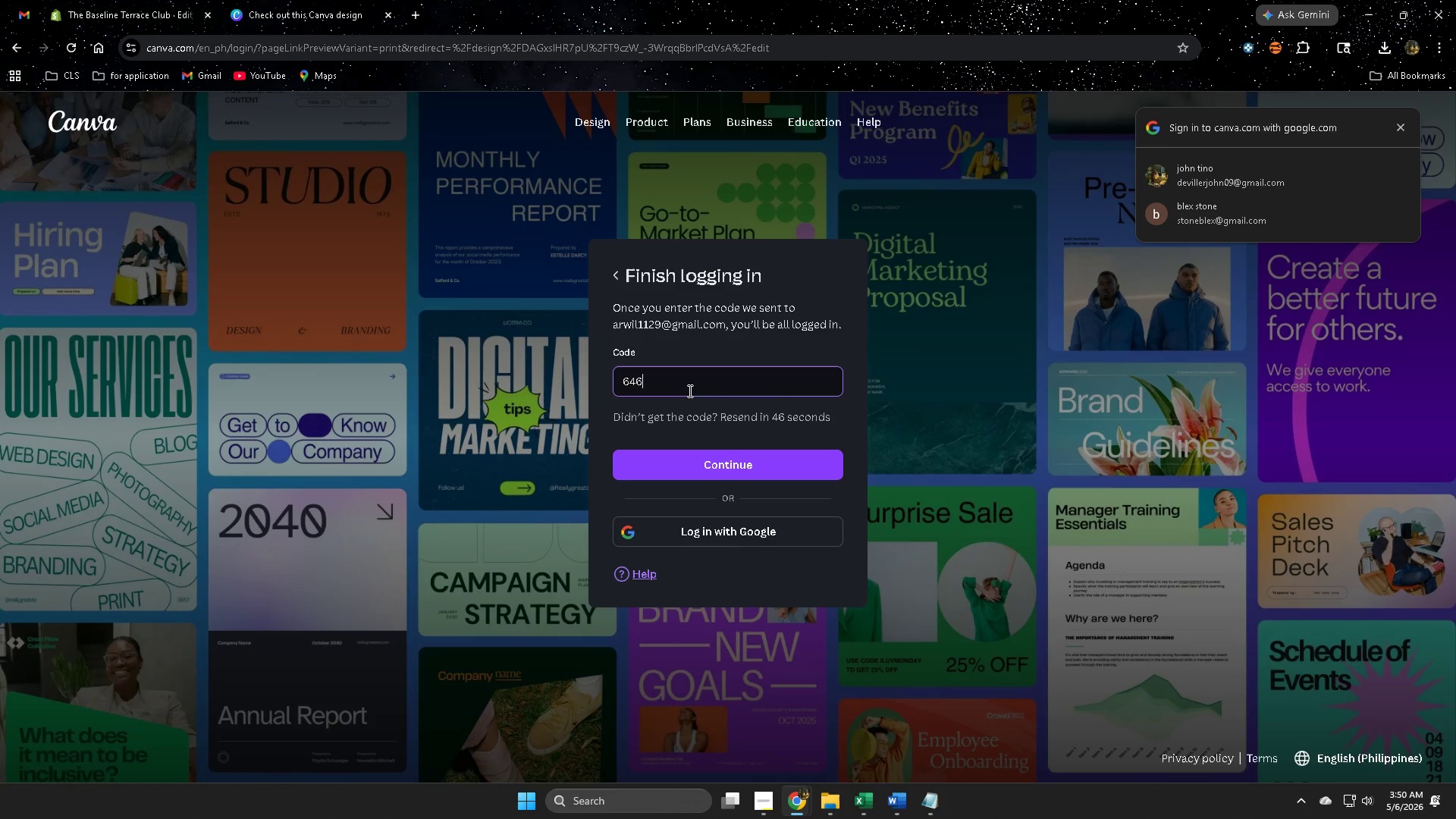 
key([redacted])